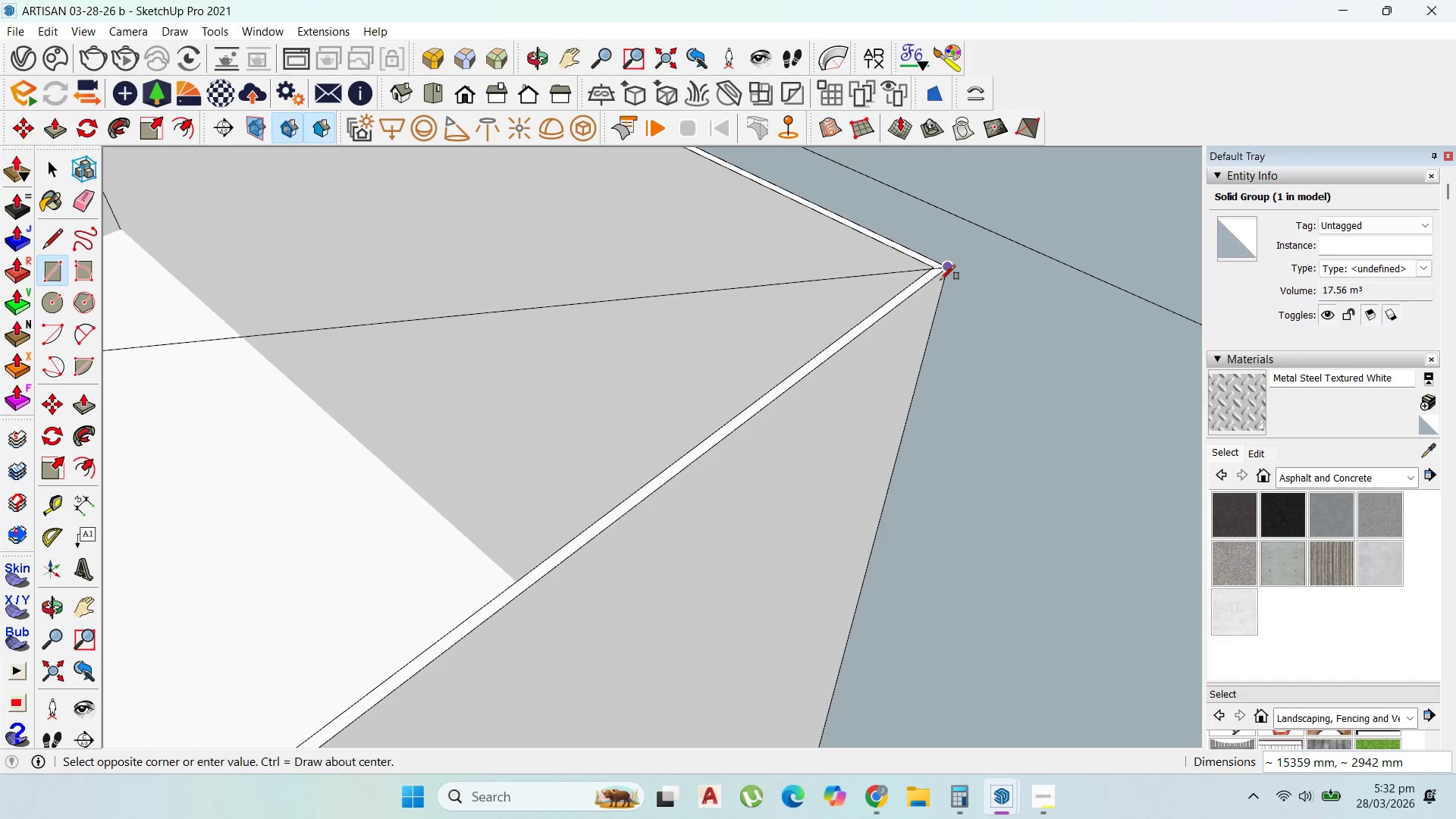 
scroll: coordinate [940, 283], scroll_direction: down, amount: 17.0
 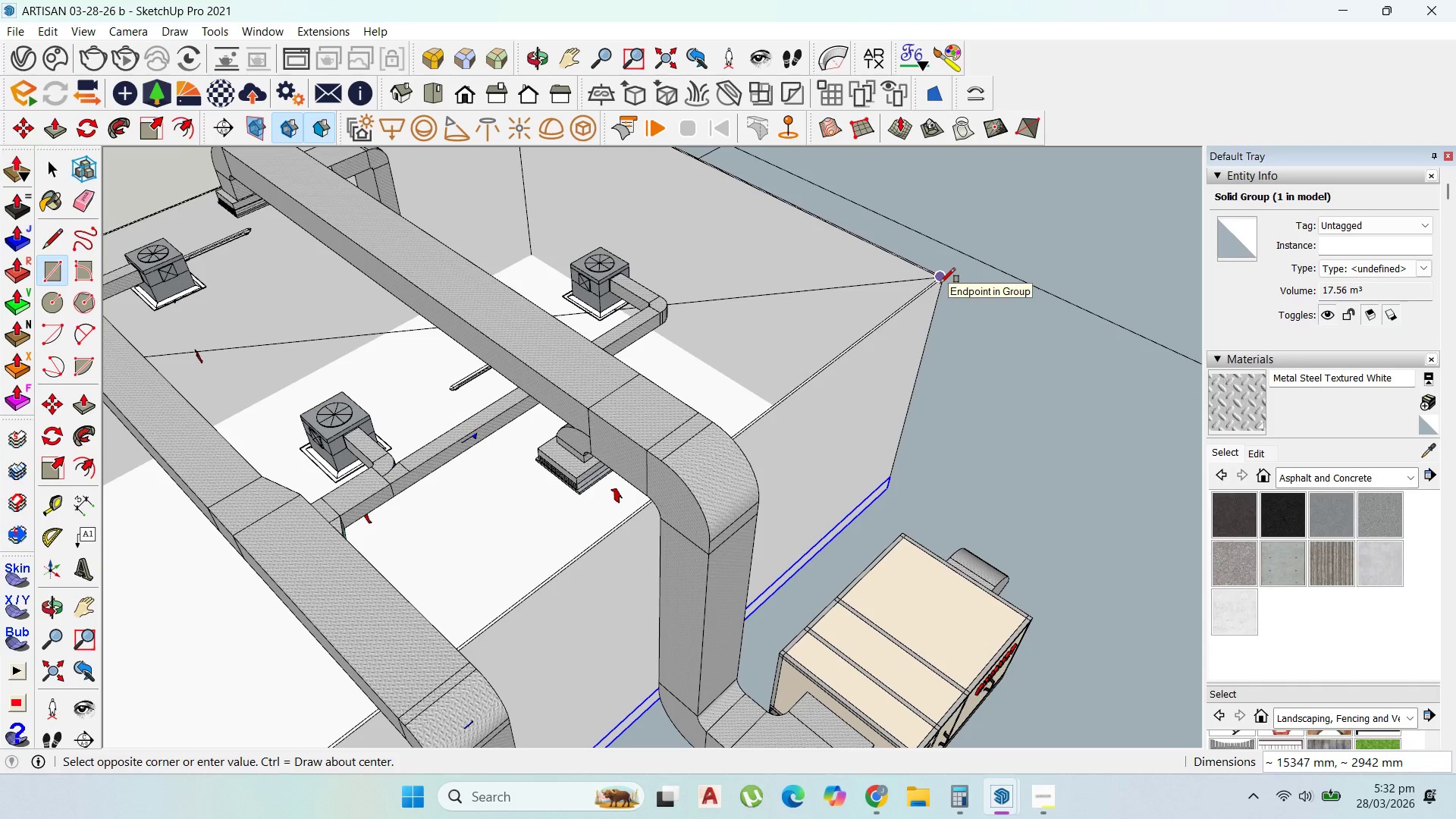 
key(ArrowRight)
 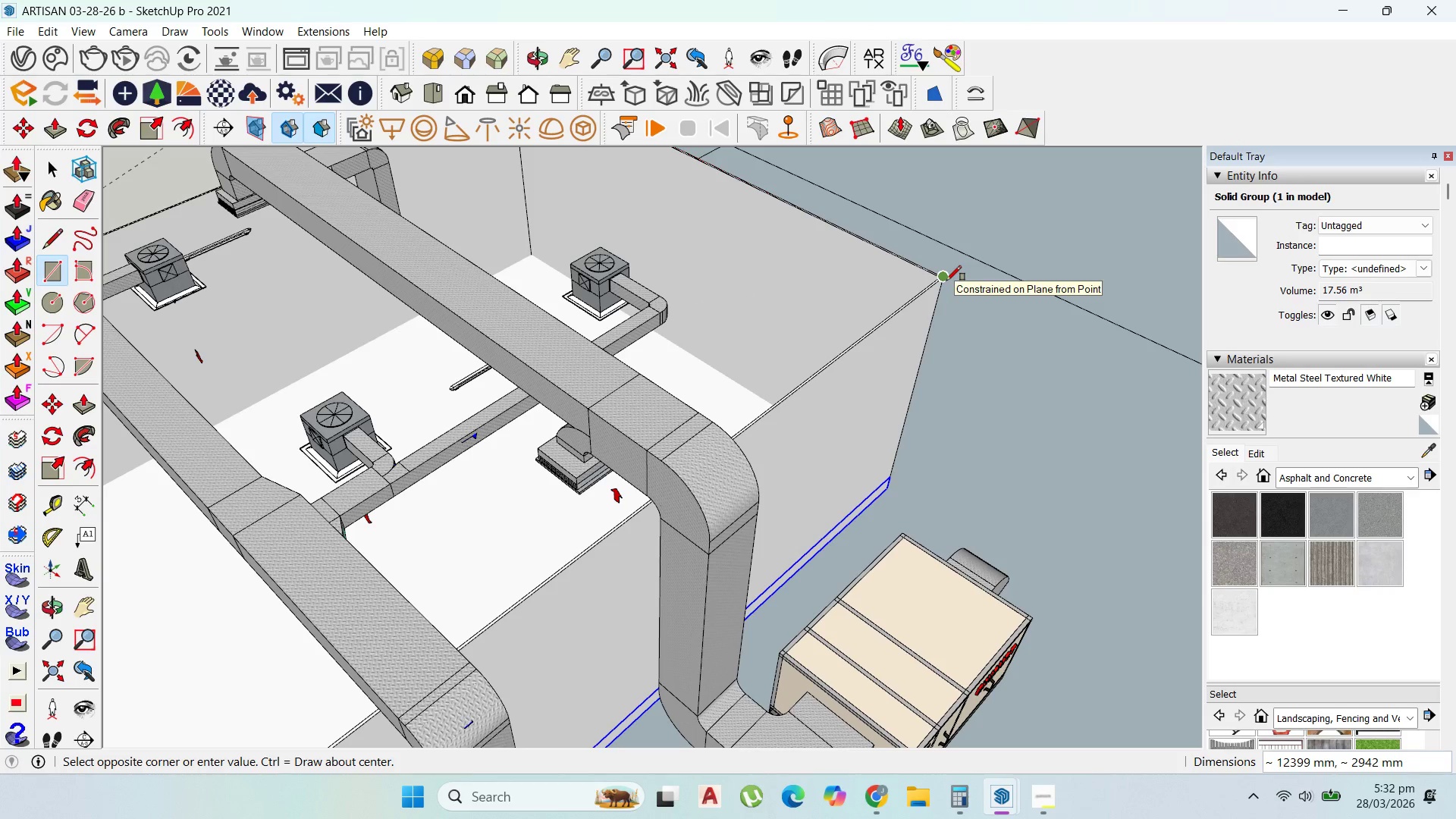 
left_click([948, 280])
 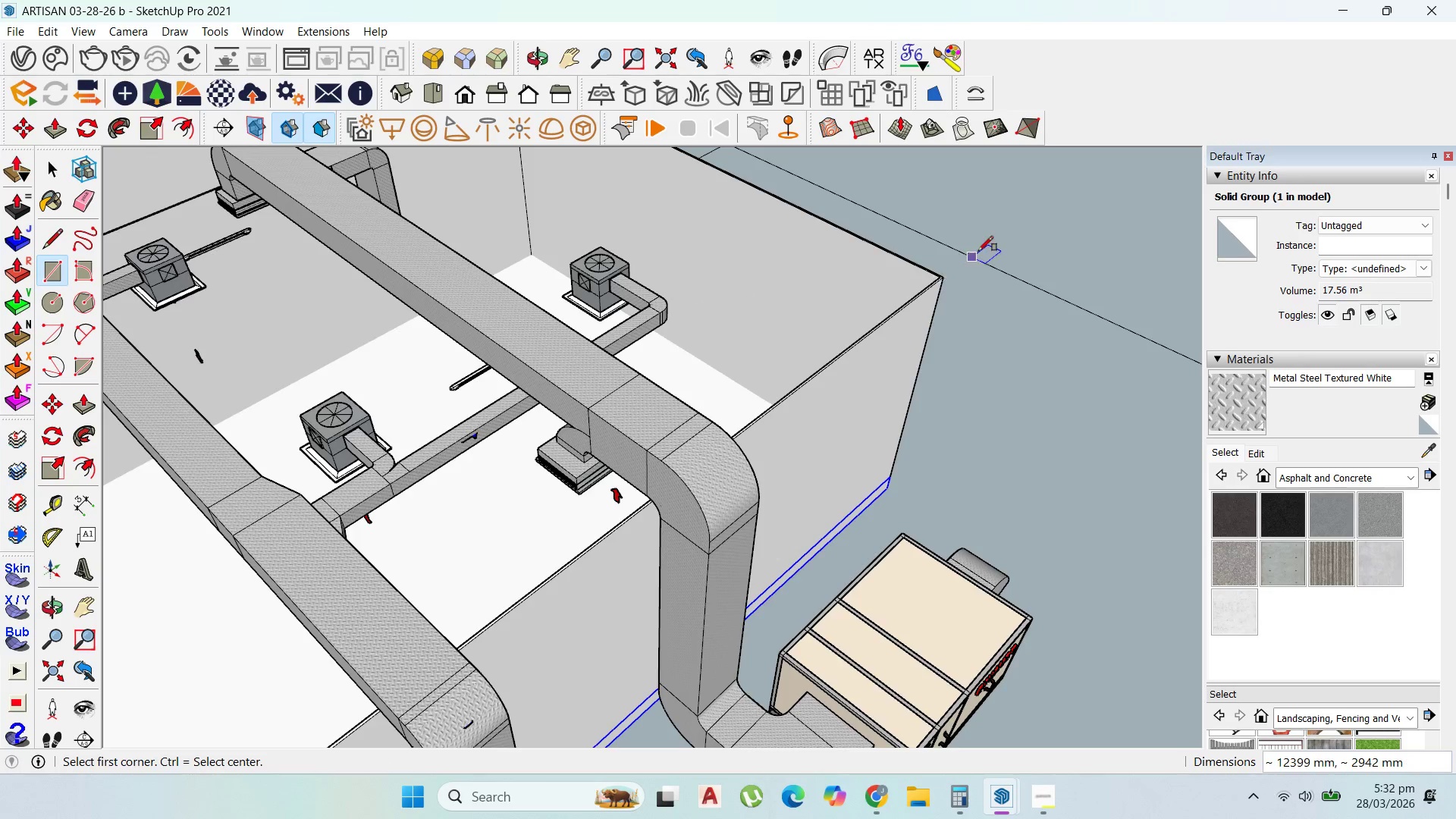 
scroll: coordinate [899, 305], scroll_direction: down, amount: 11.0
 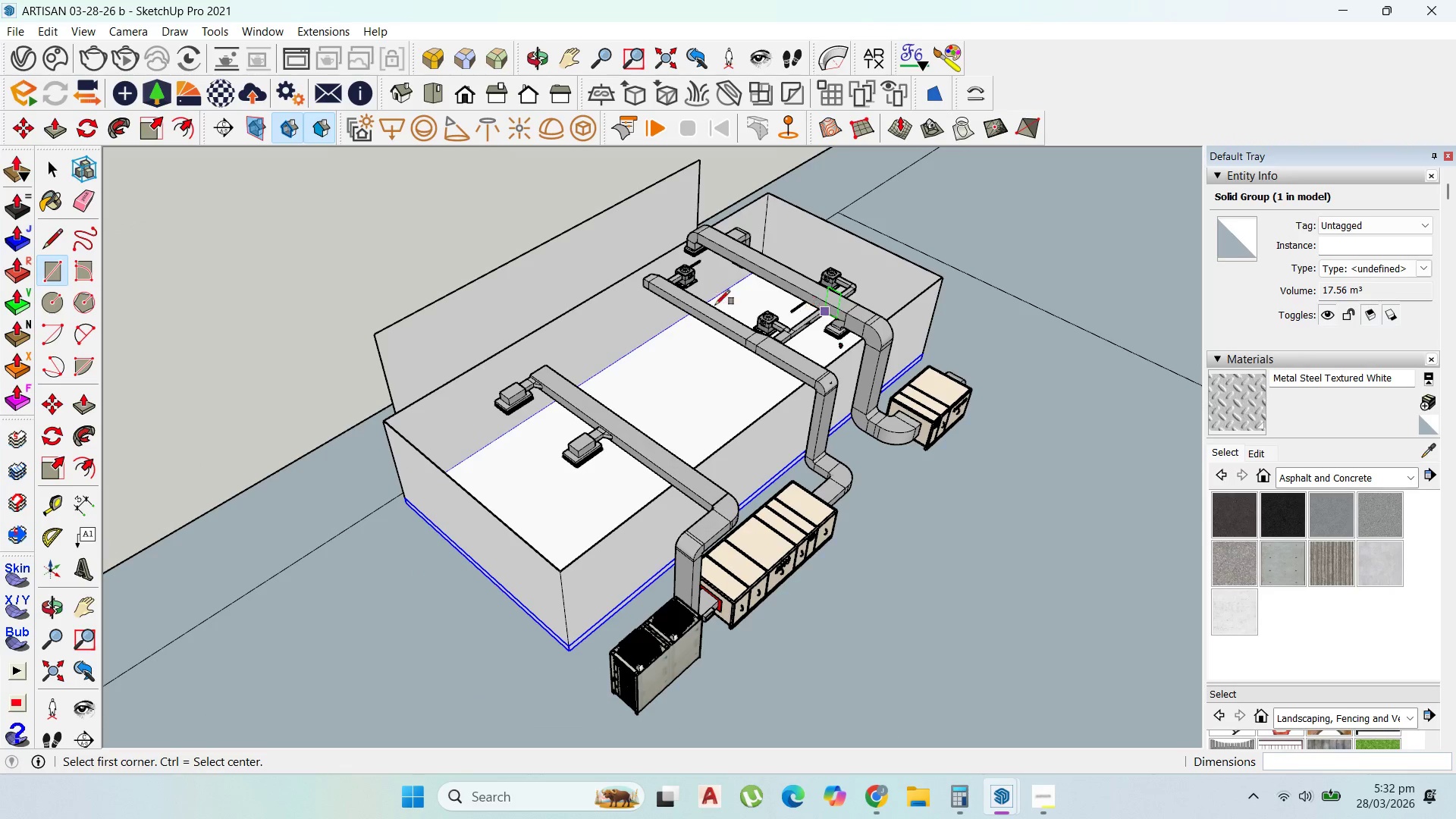 
scroll: coordinate [662, 306], scroll_direction: up, amount: 1.0
 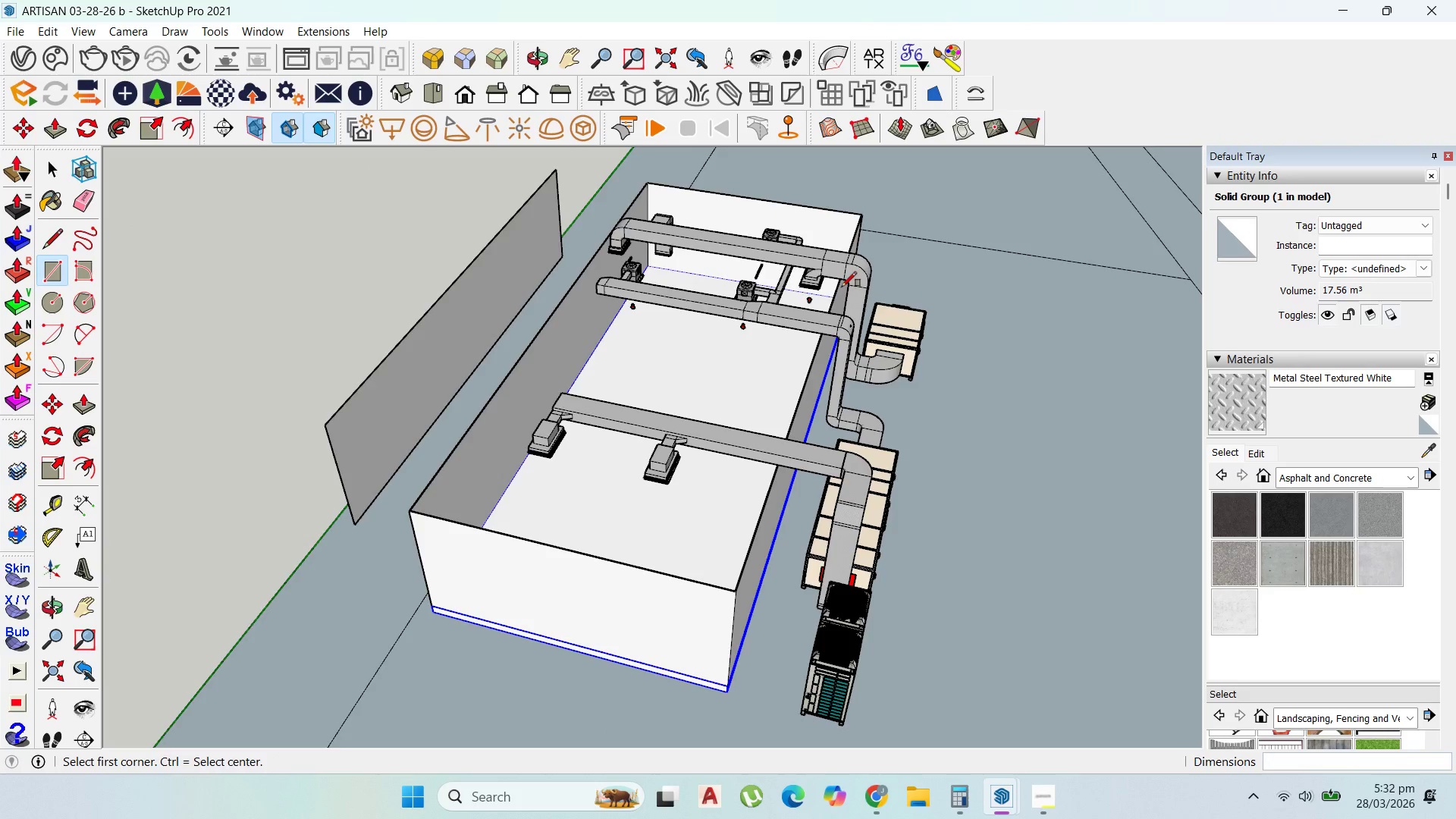 
key(Control+Z)
 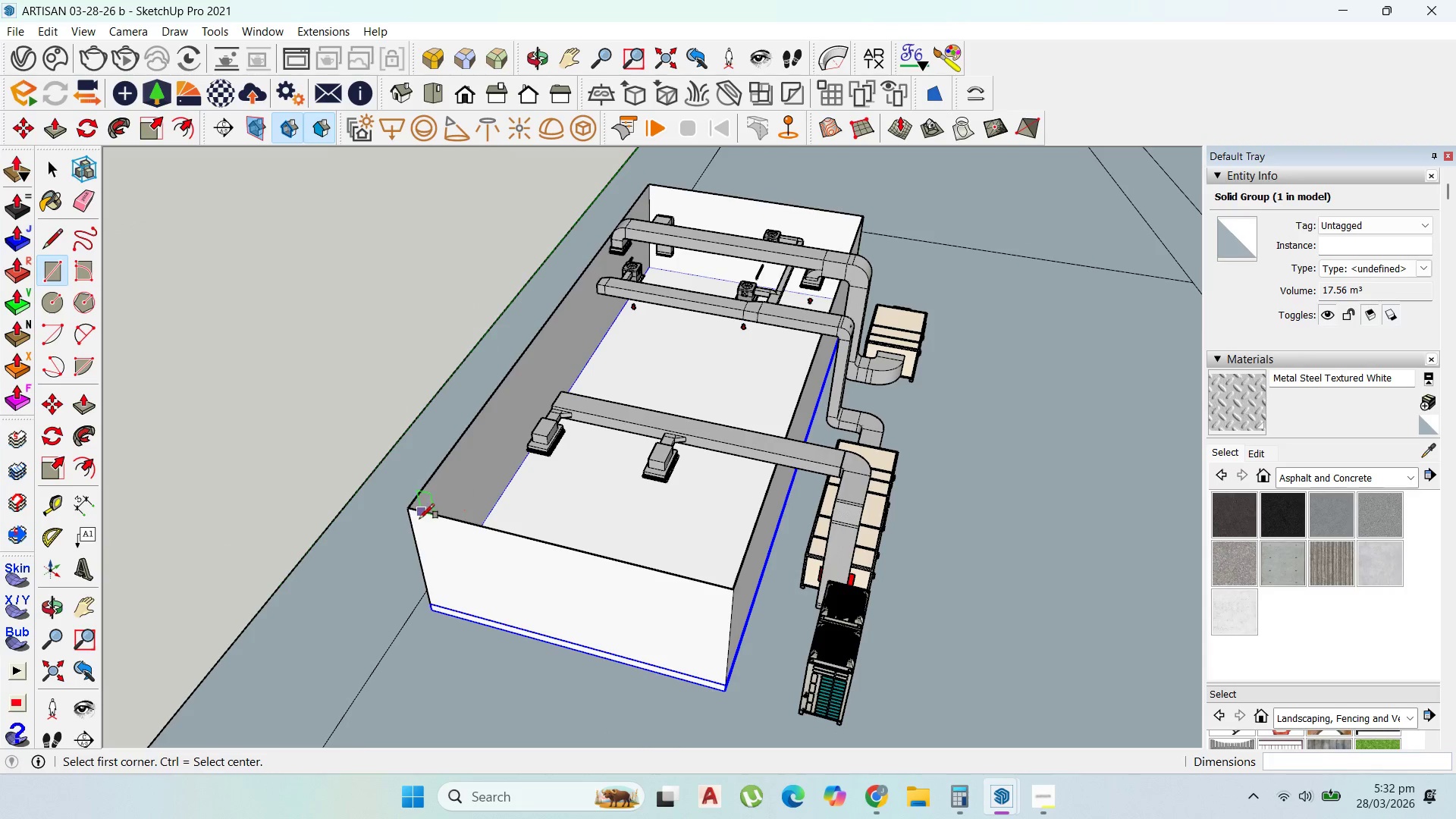 
scroll: coordinate [403, 509], scroll_direction: up, amount: 18.0
 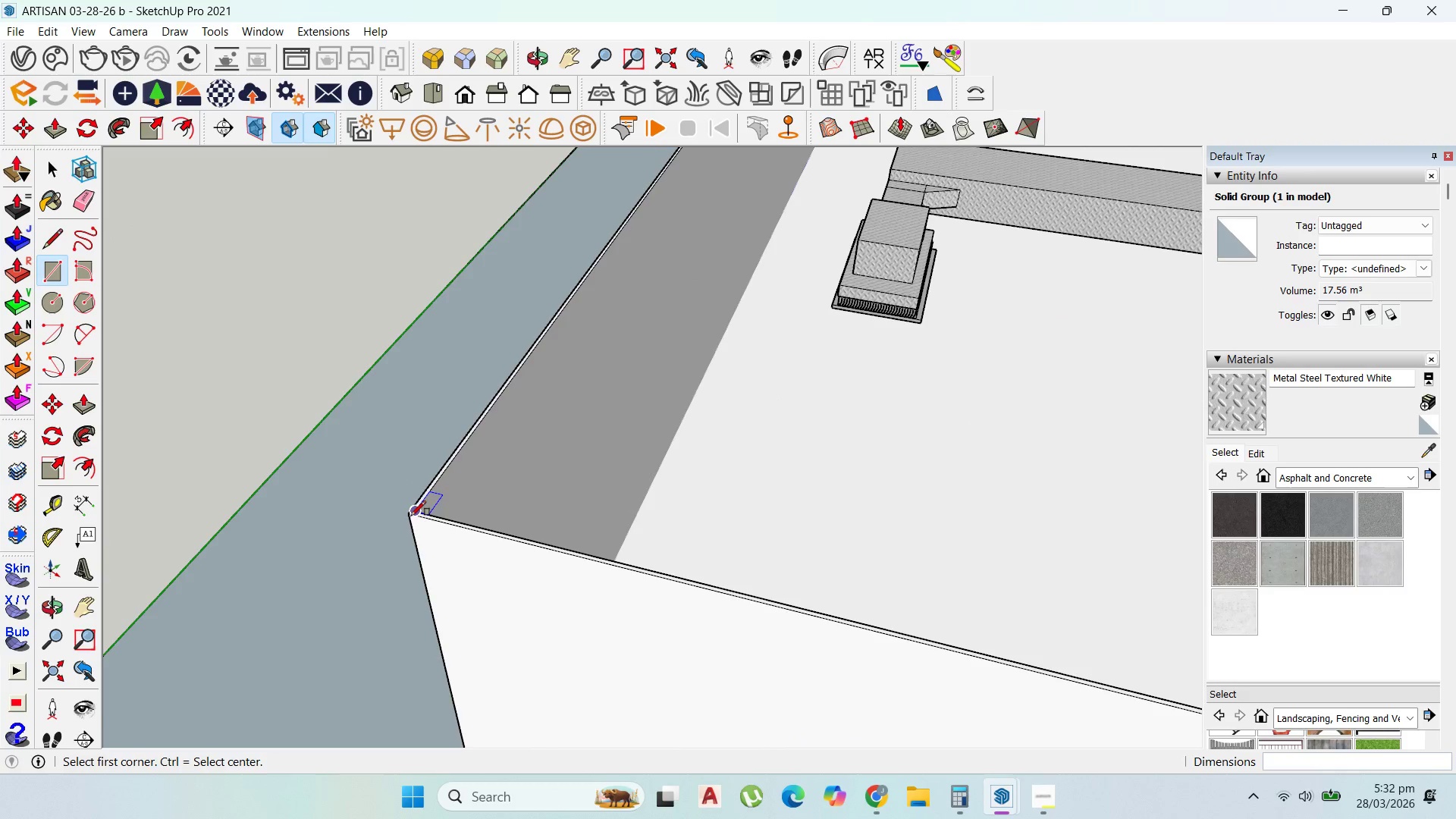 
left_click([400, 510])
 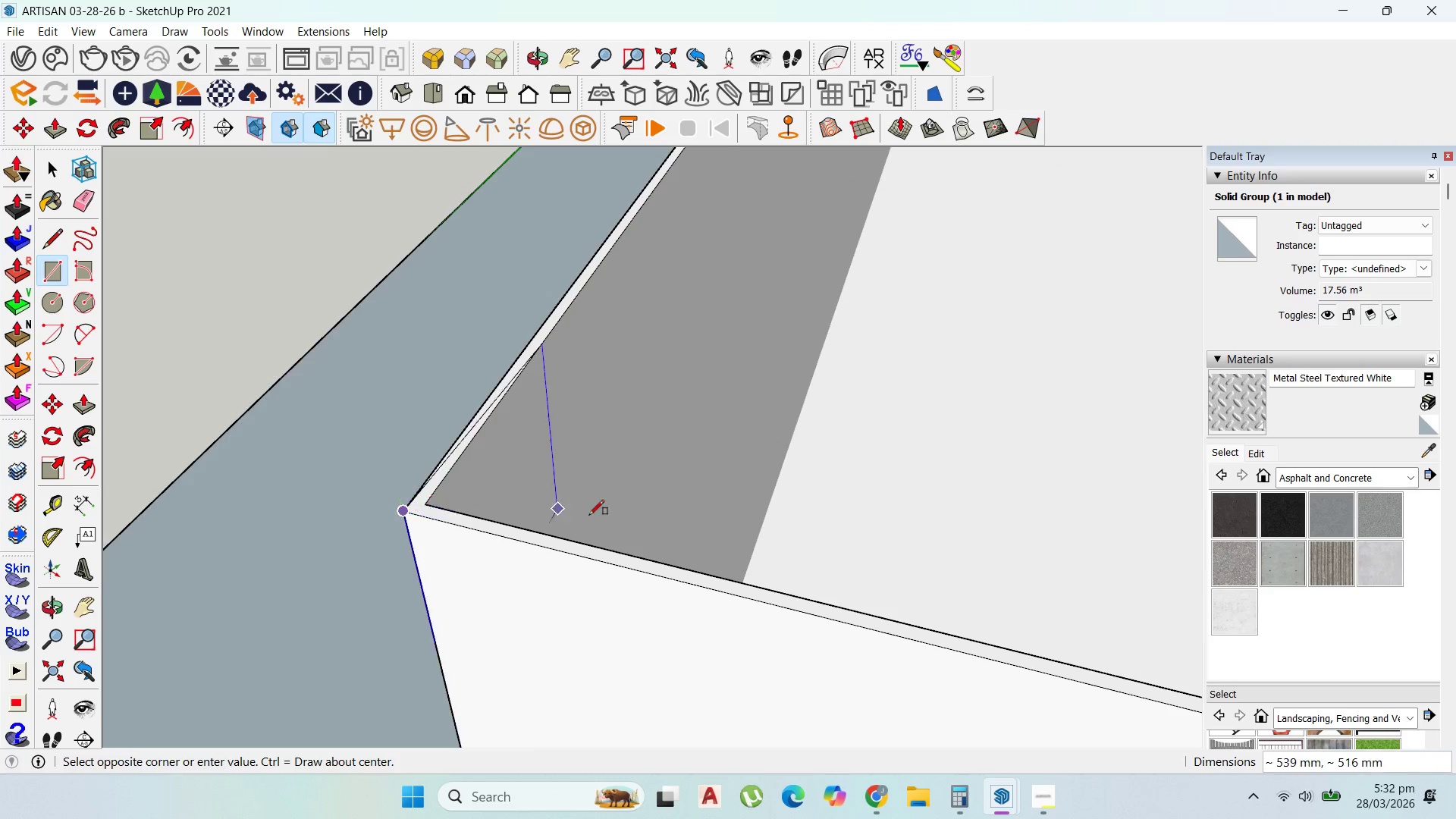 
scroll: coordinate [402, 510], scroll_direction: up, amount: 12.0
 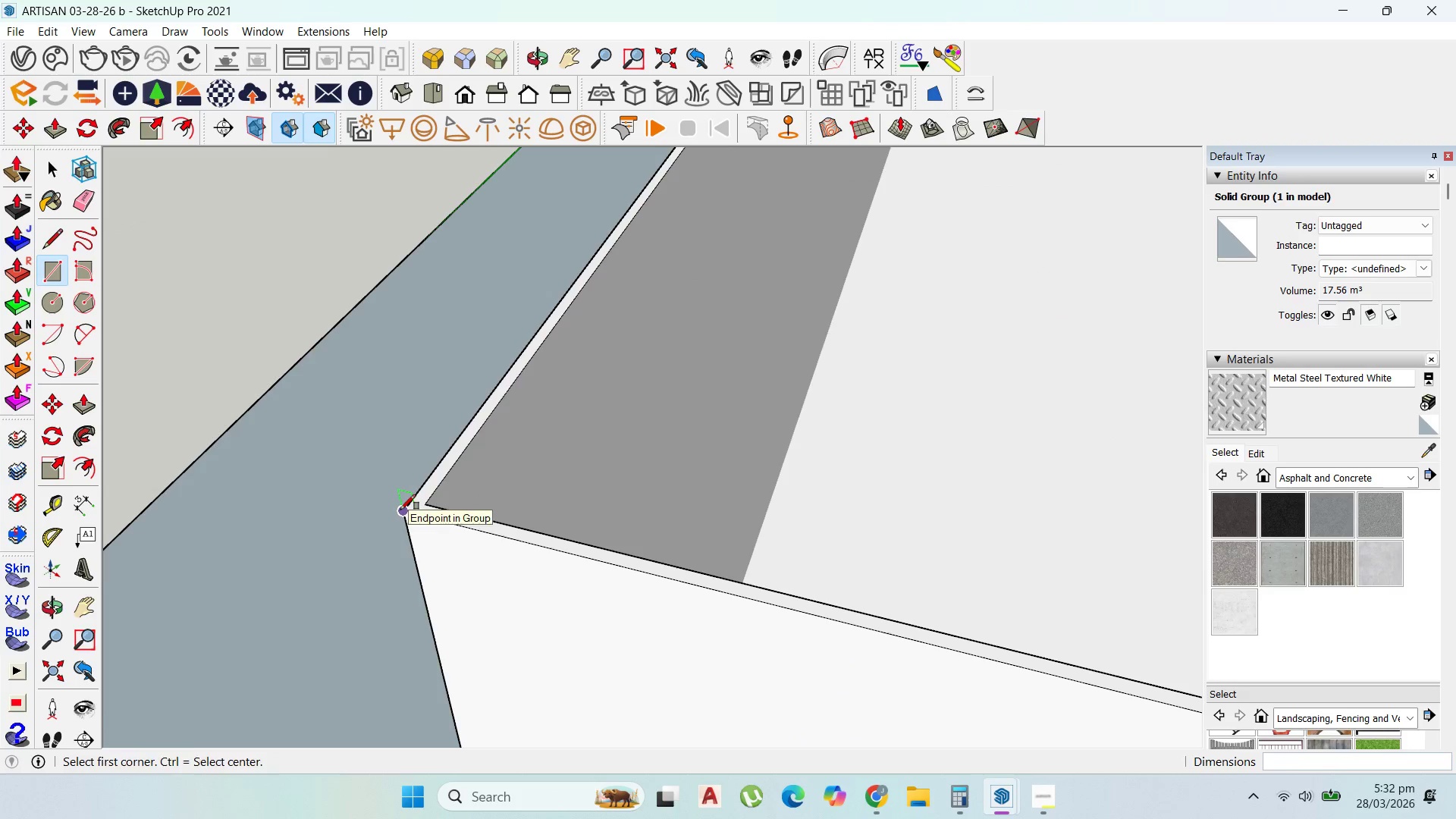 
scroll: coordinate [457, 557], scroll_direction: down, amount: 21.0